 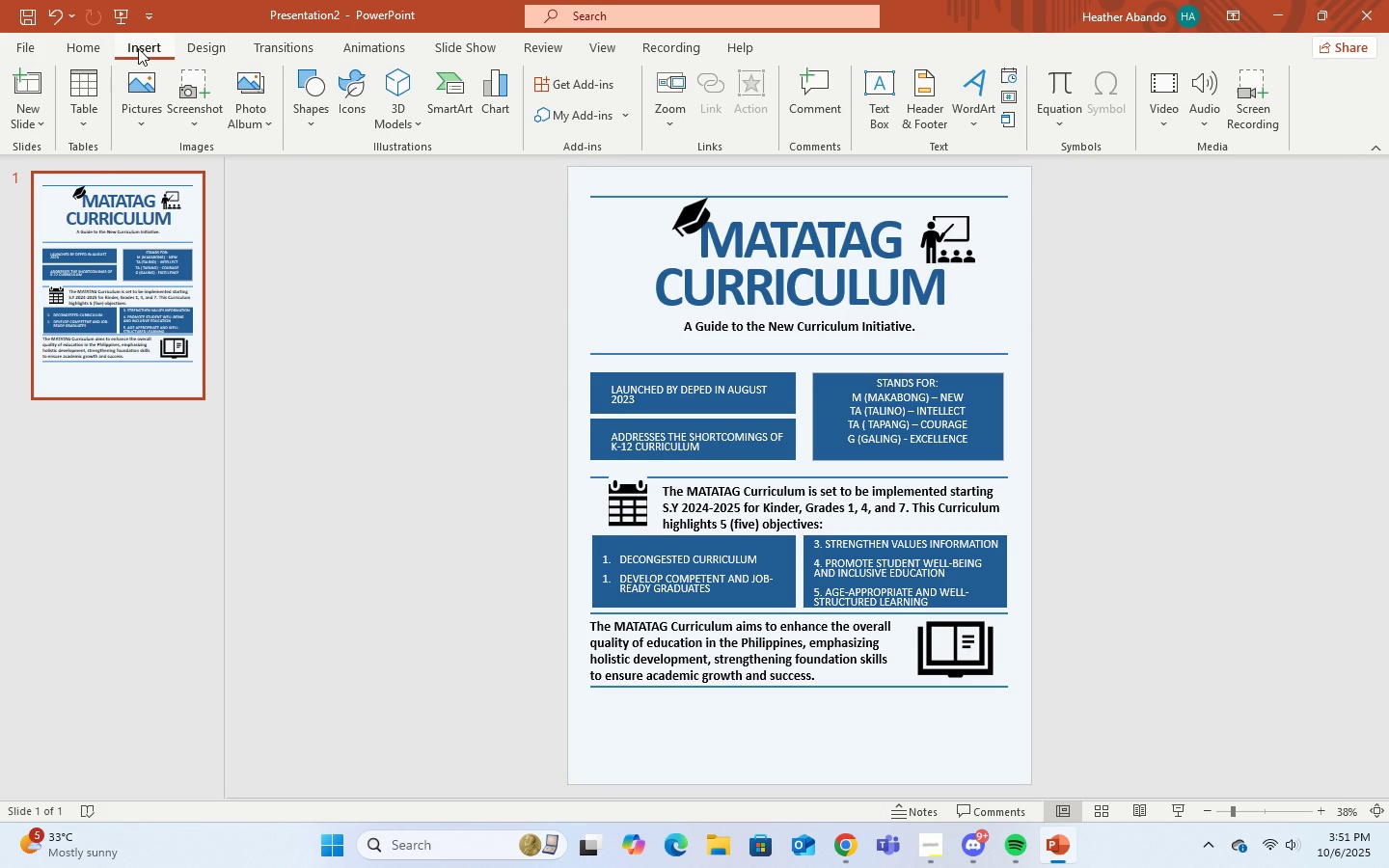 
left_click([342, 112])
 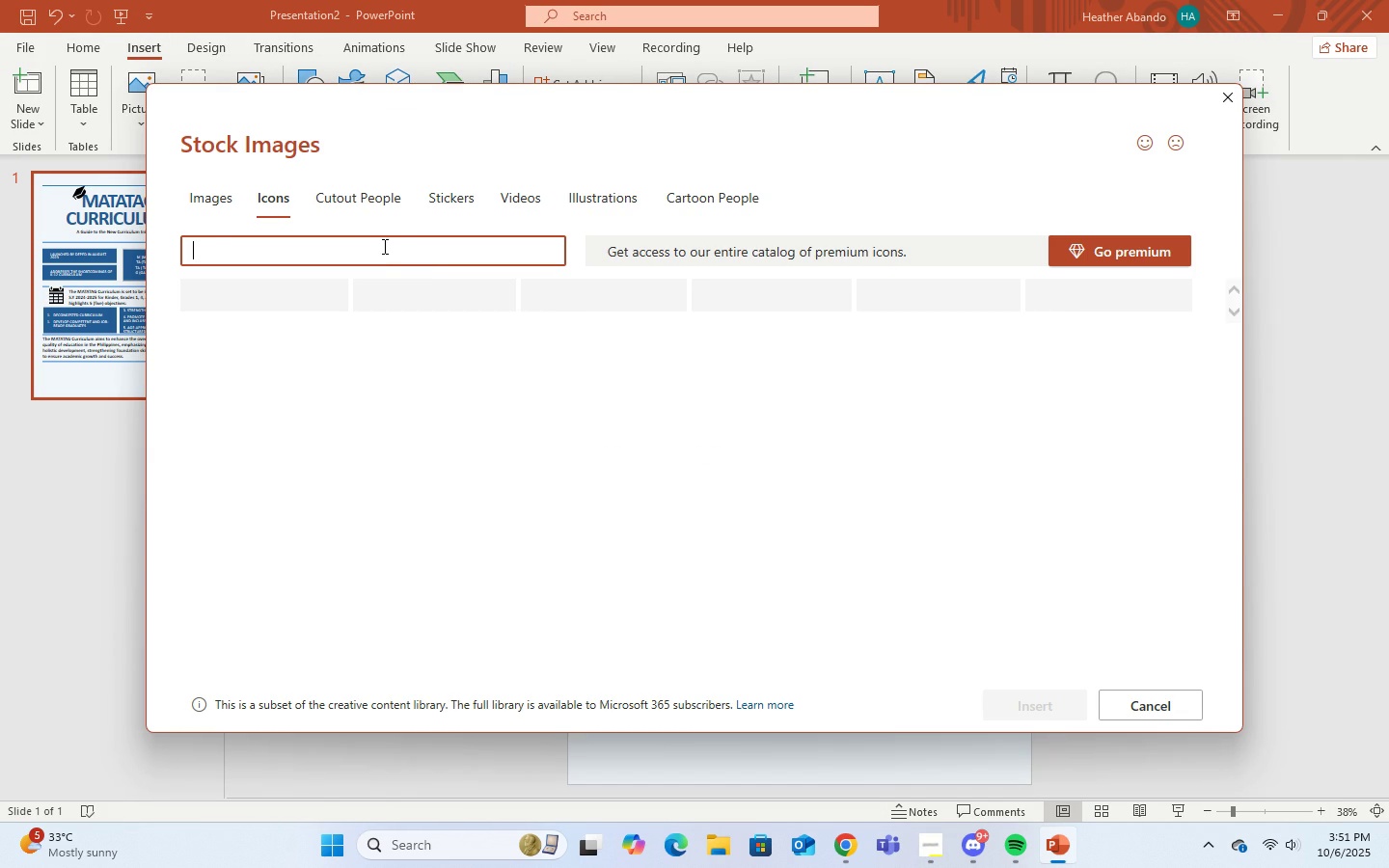 
left_click([383, 246])
 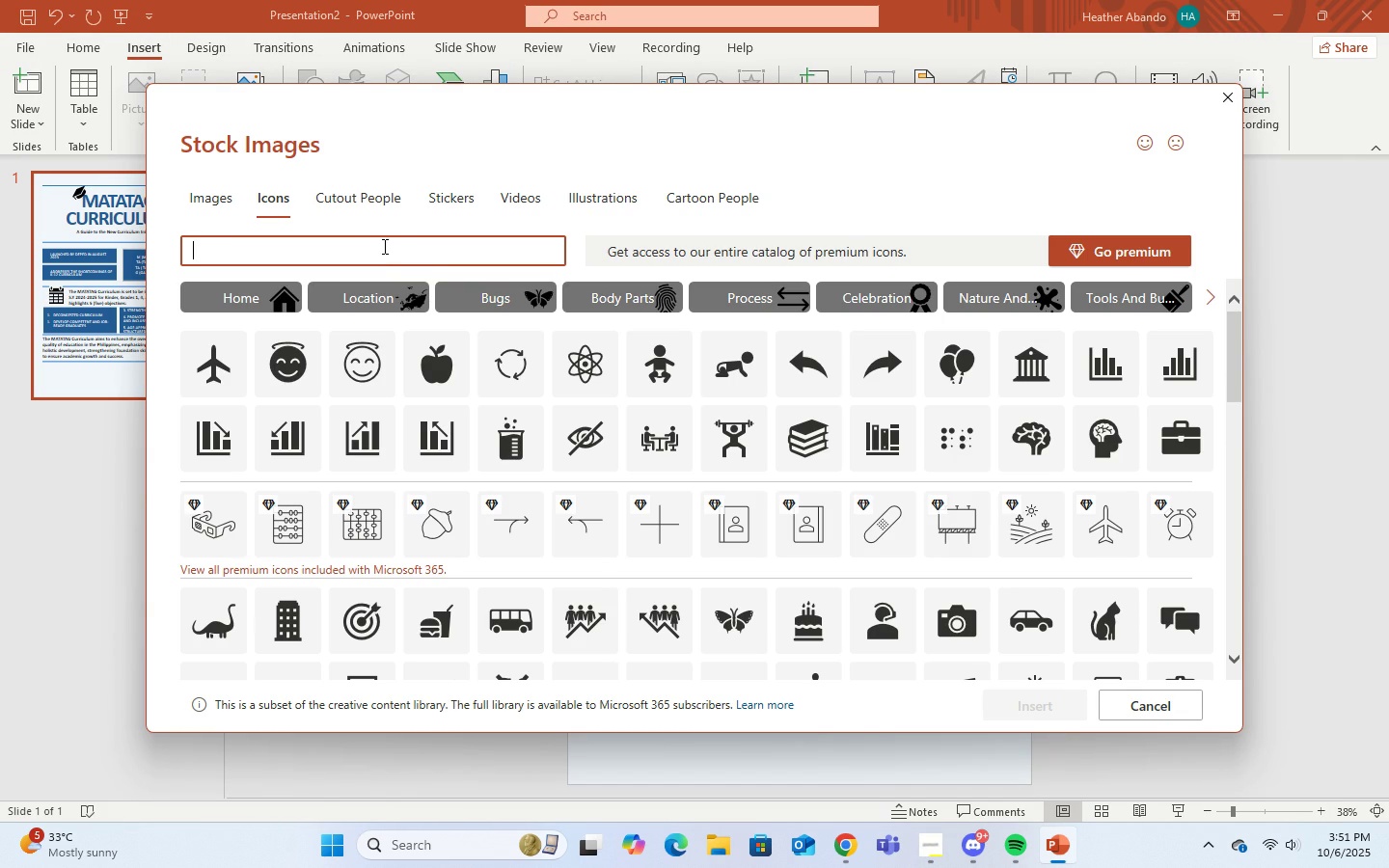 
type(education)
 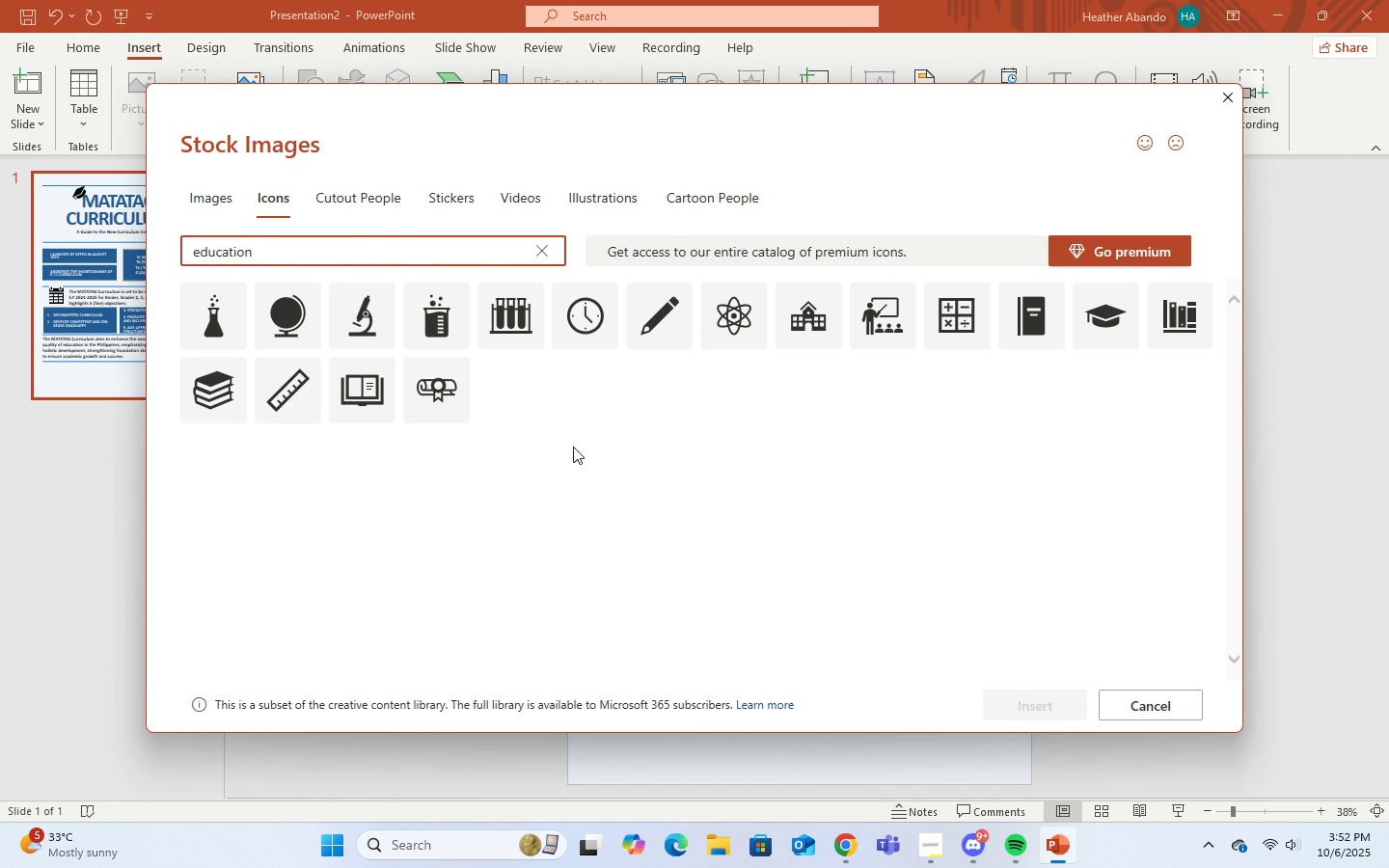 
left_click([214, 404])
 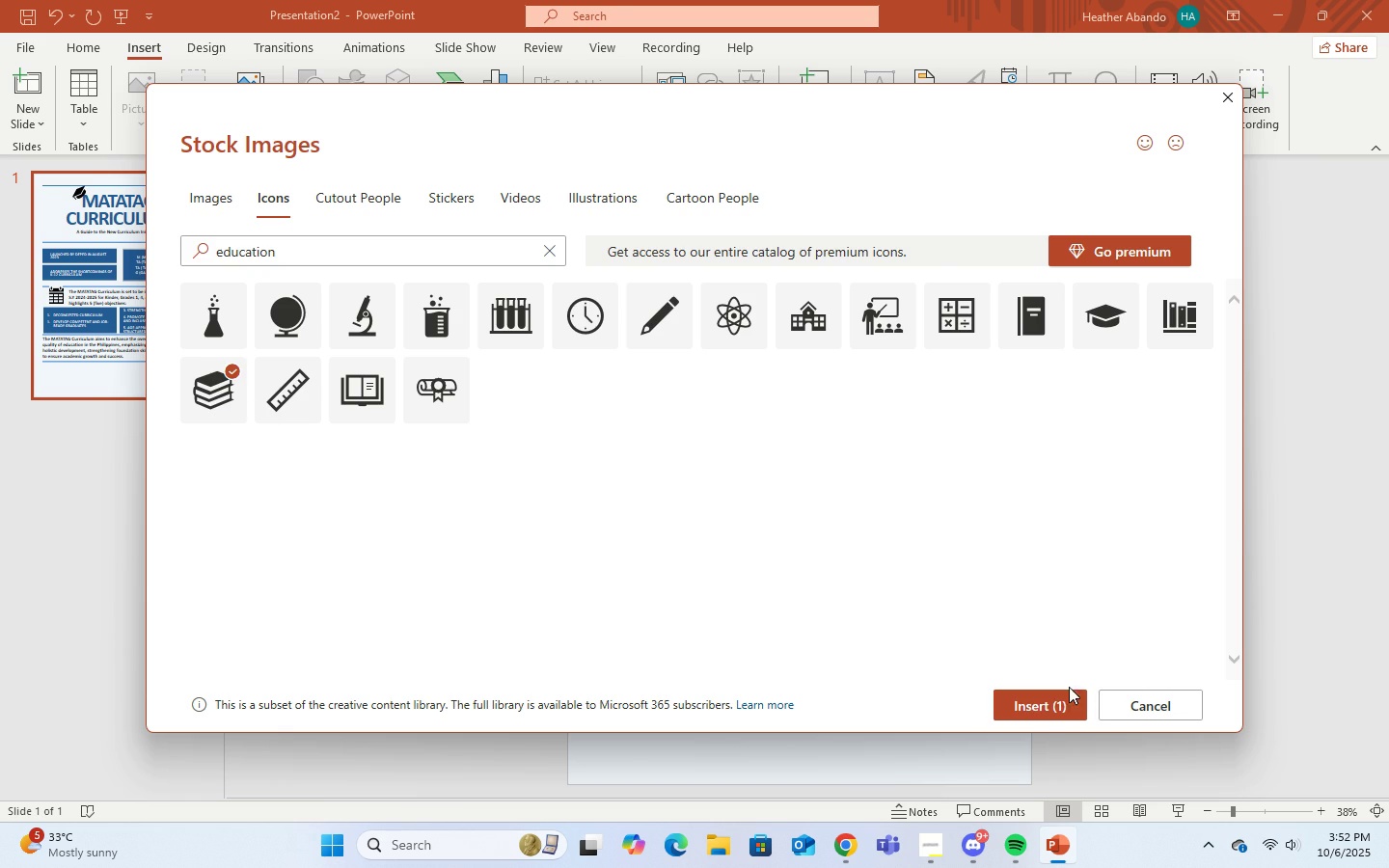 
double_click([1047, 706])
 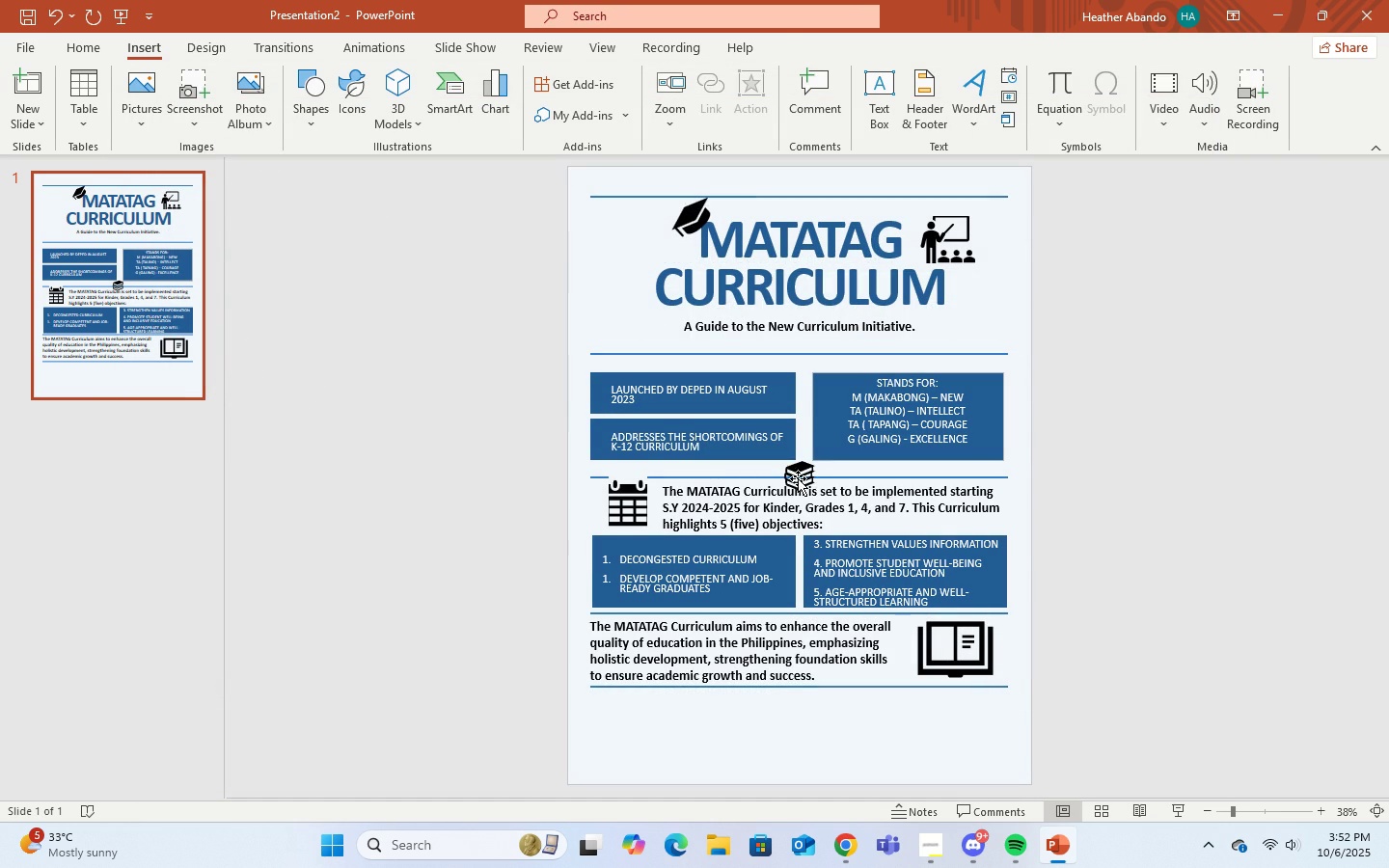 
left_click([795, 473])